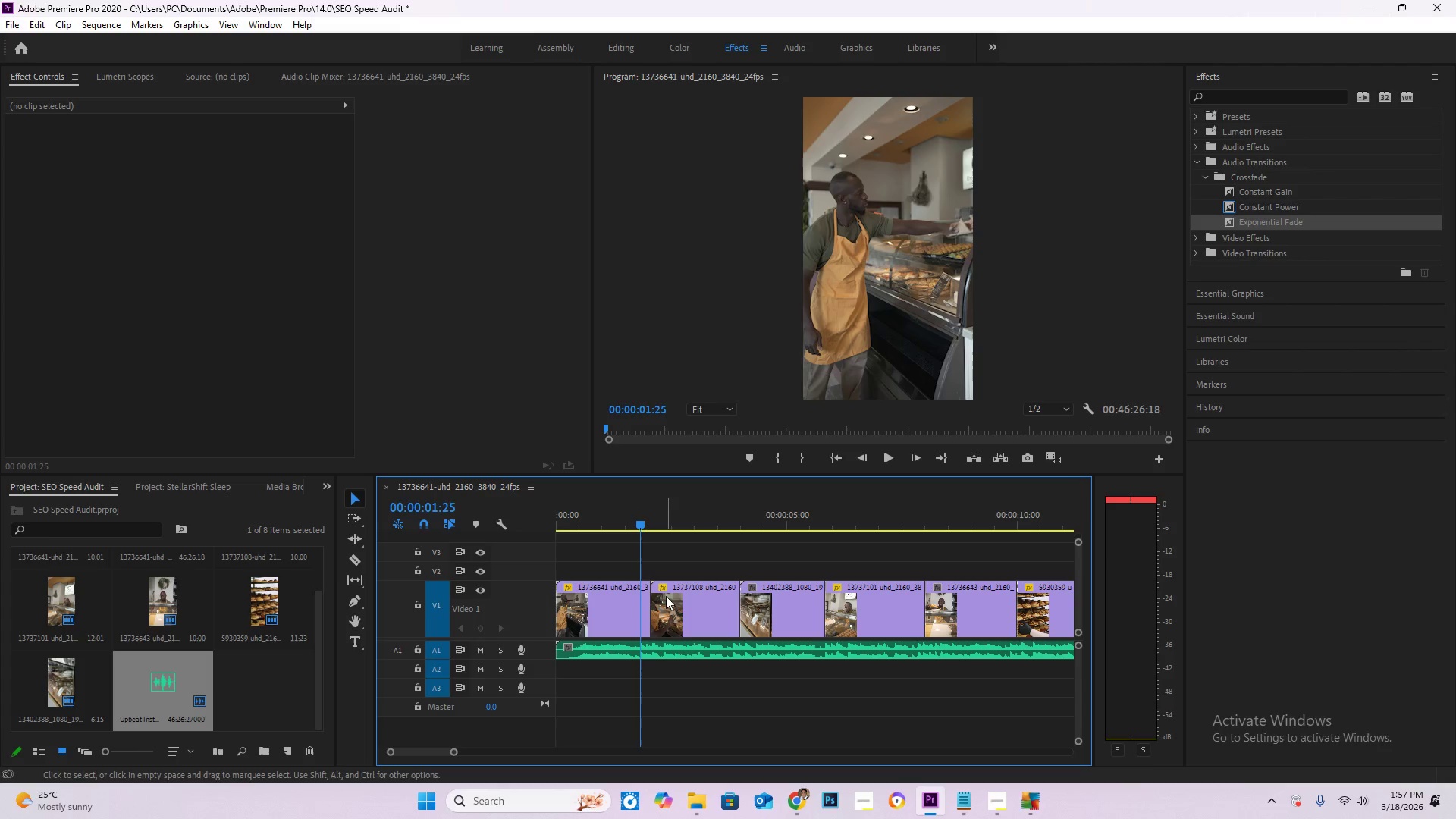 
left_click_drag(start_coordinate=[650, 601], to_coordinate=[637, 601])
 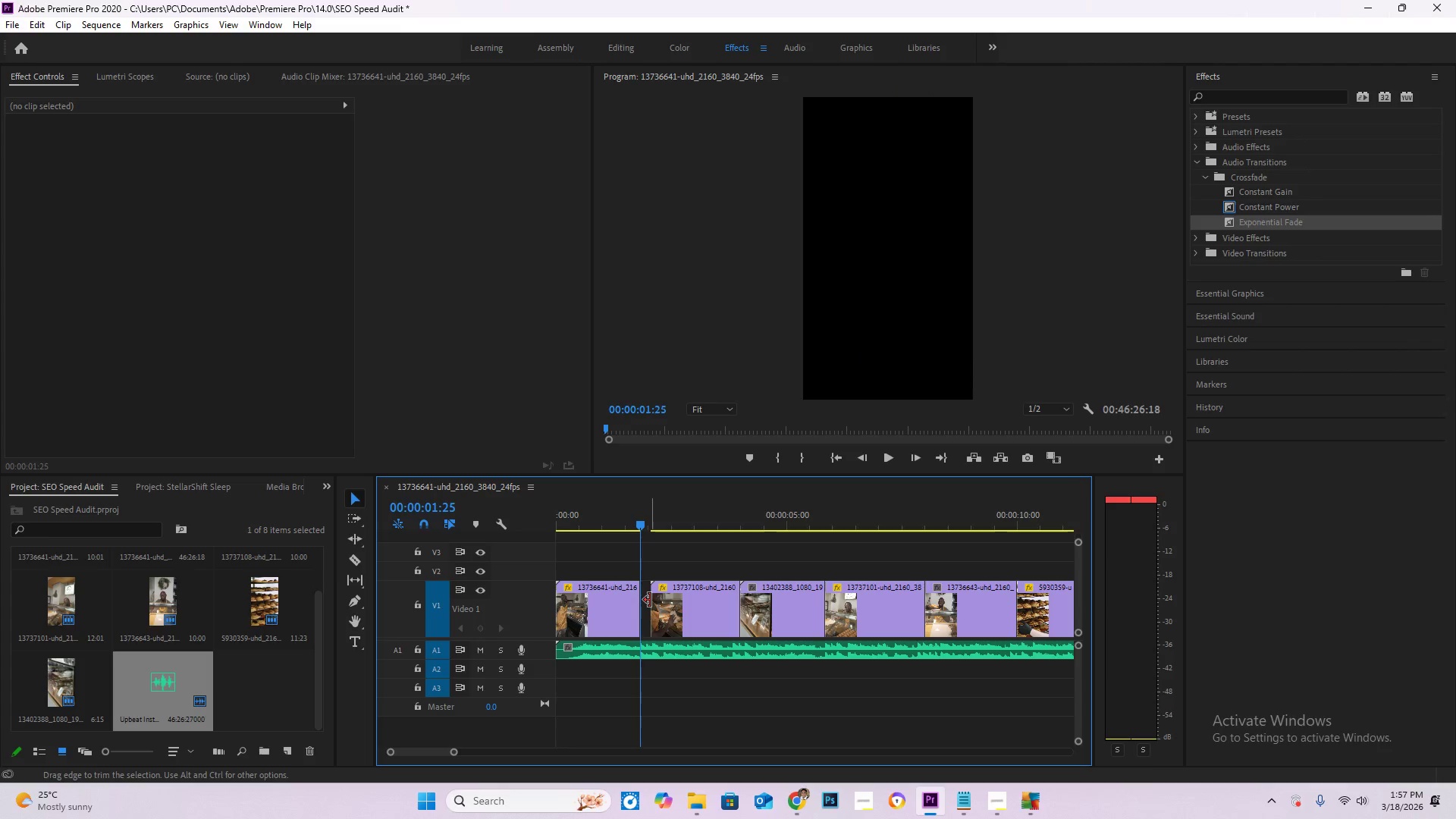 
left_click_drag(start_coordinate=[650, 600], to_coordinate=[636, 599])
 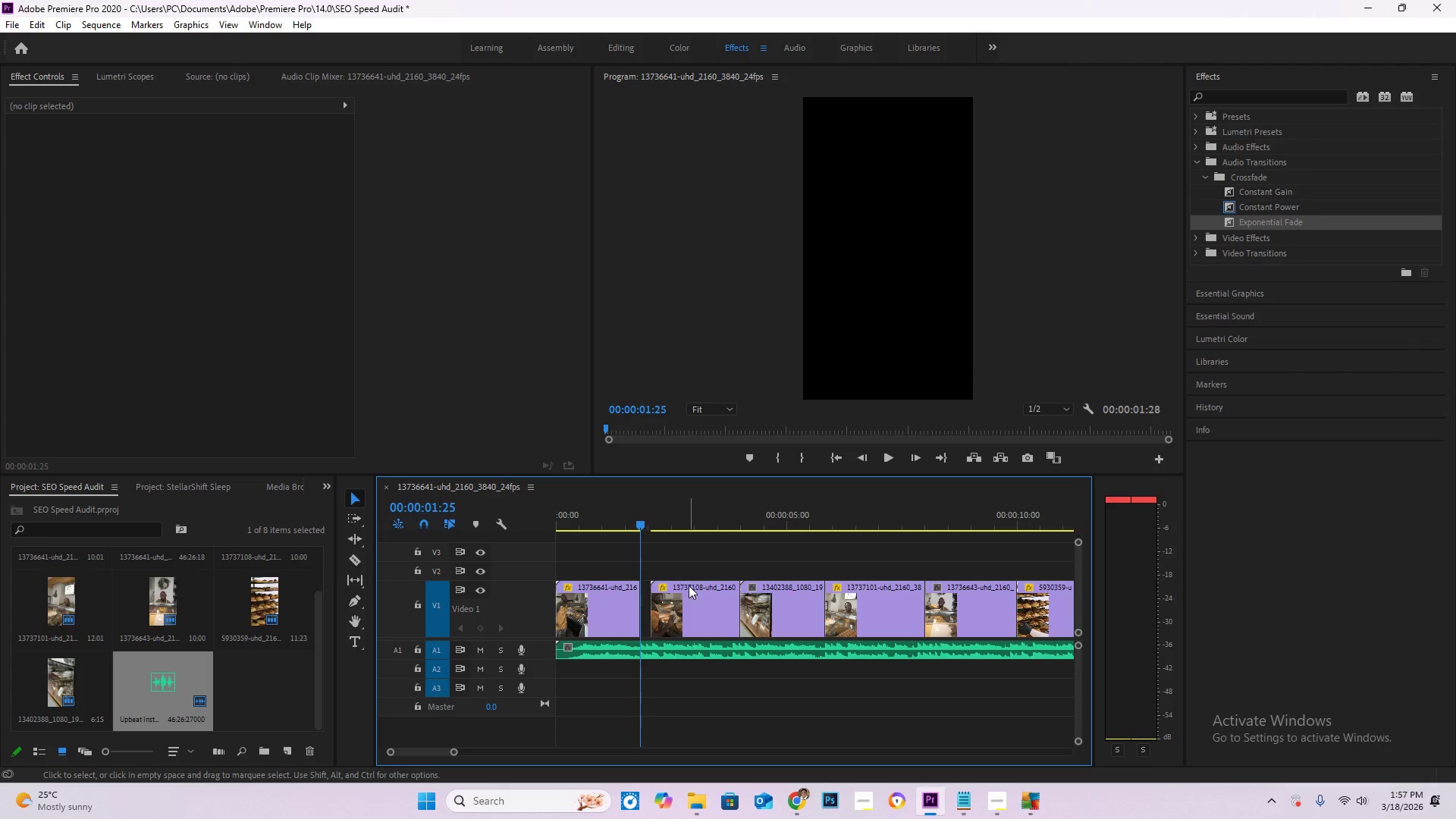 
left_click_drag(start_coordinate=[689, 585], to_coordinate=[673, 585])
 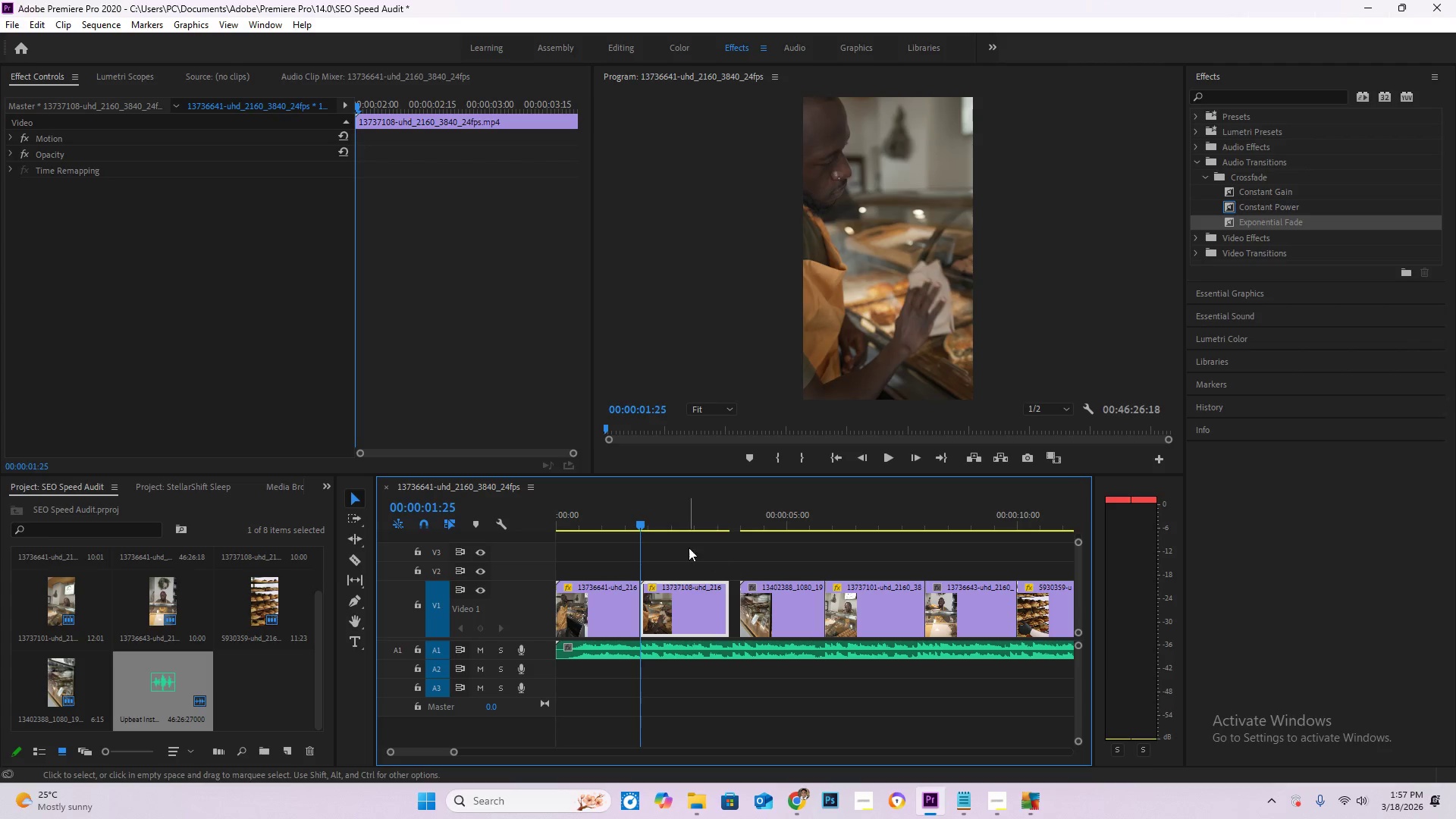 
left_click_drag(start_coordinate=[641, 519], to_coordinate=[491, 516])
 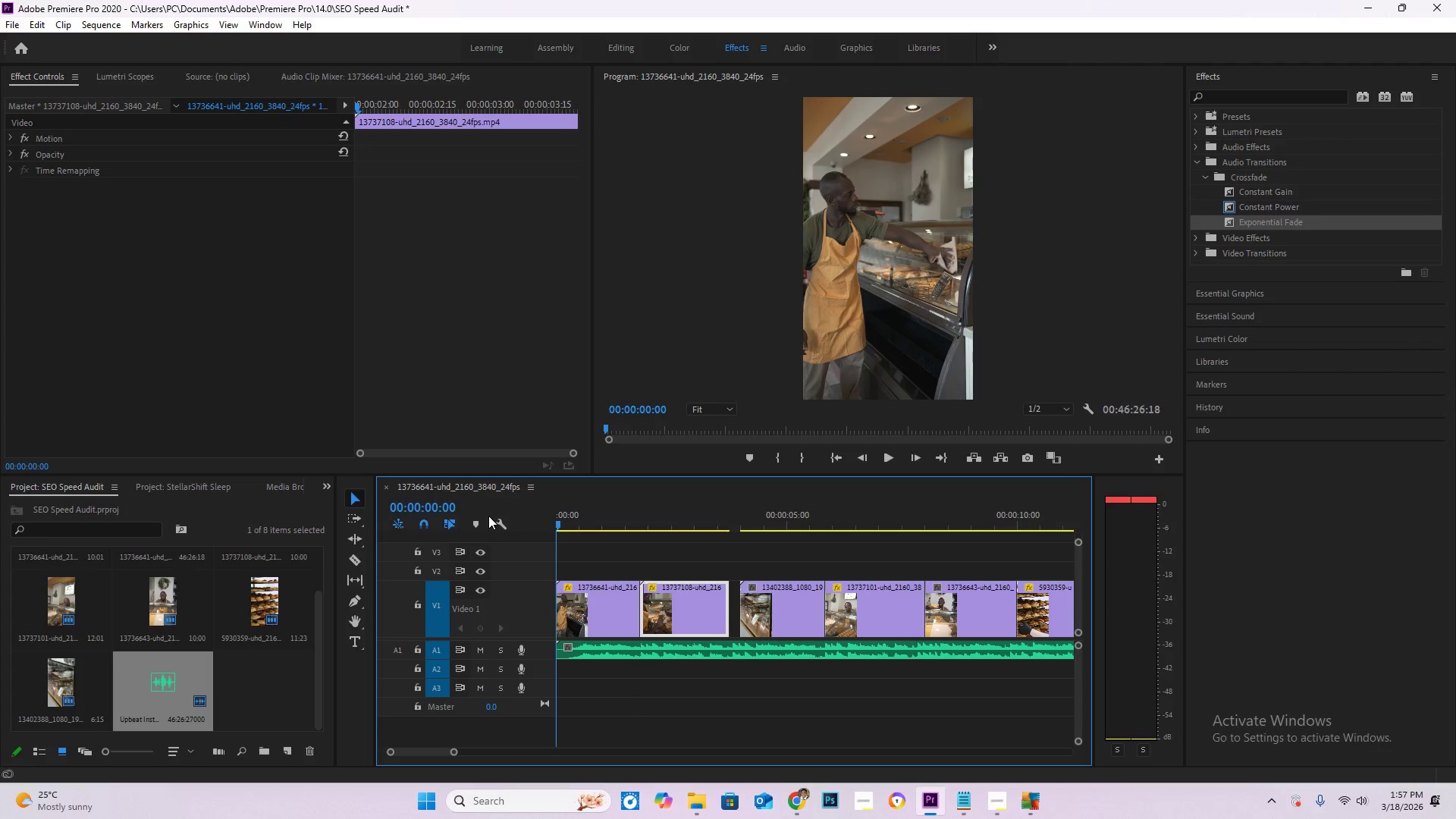 
key(Space)
 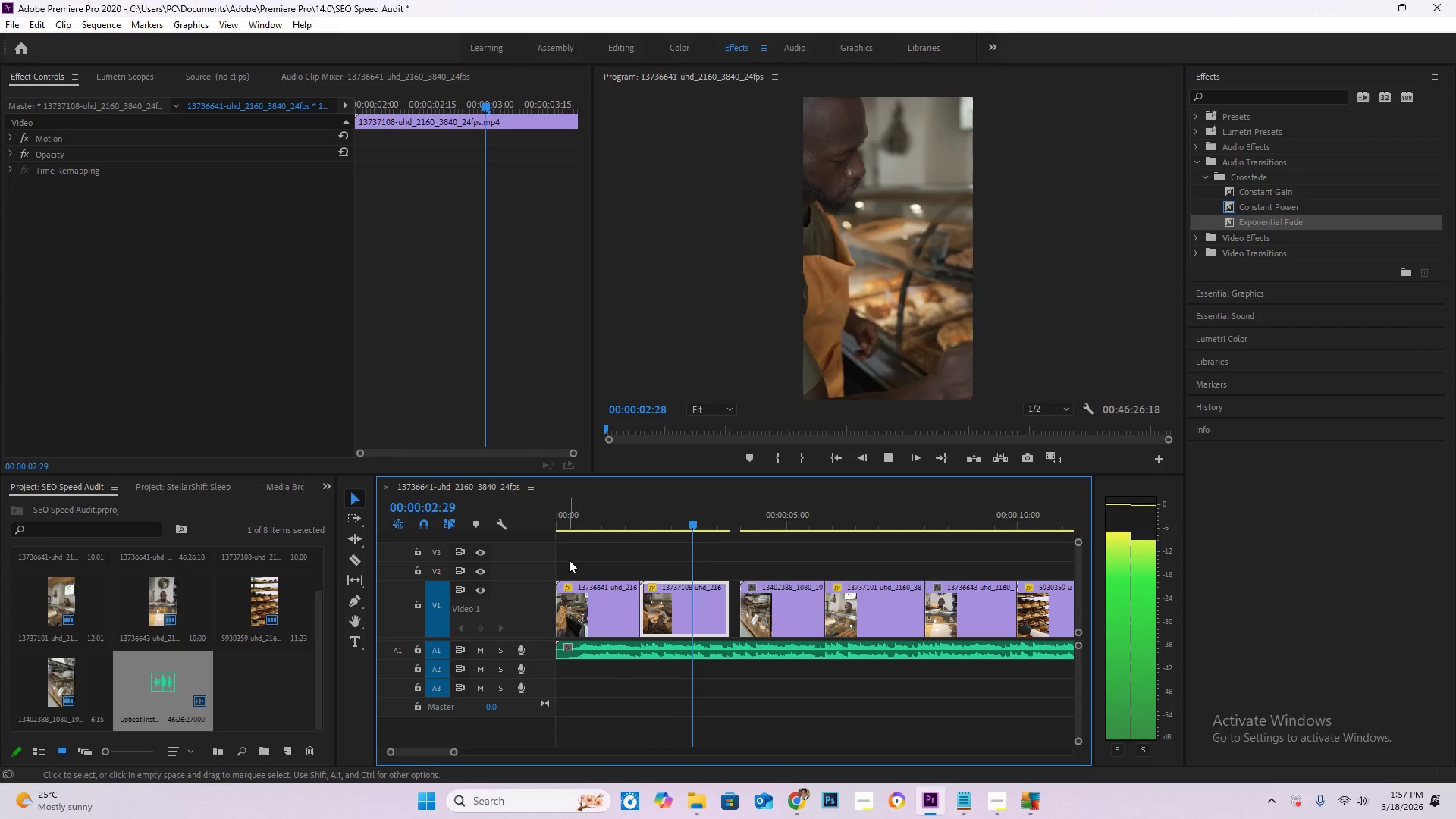 
key(Space)
 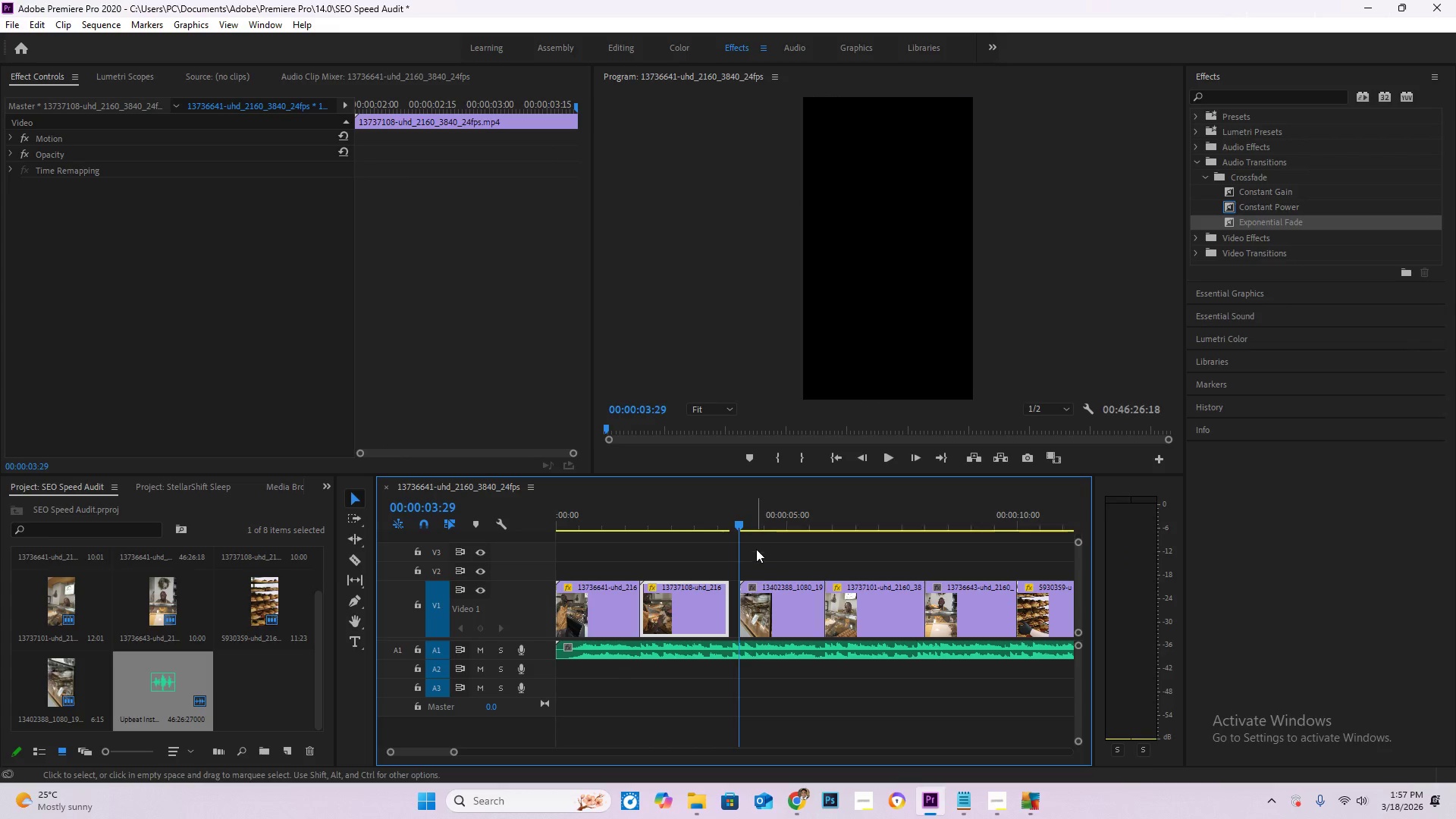 
left_click_drag(start_coordinate=[744, 523], to_coordinate=[734, 516])
 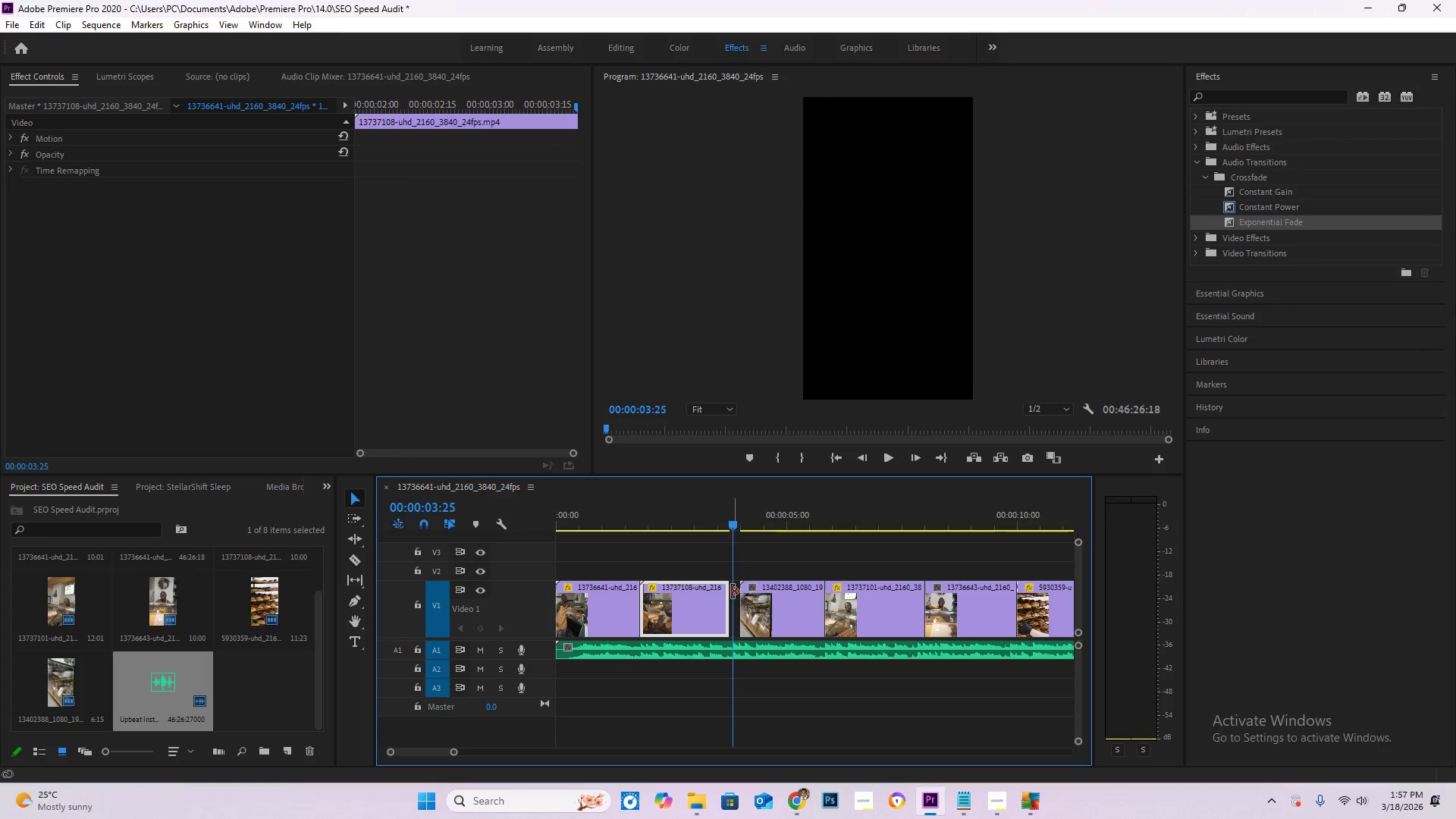 
left_click_drag(start_coordinate=[727, 598], to_coordinate=[732, 600])
 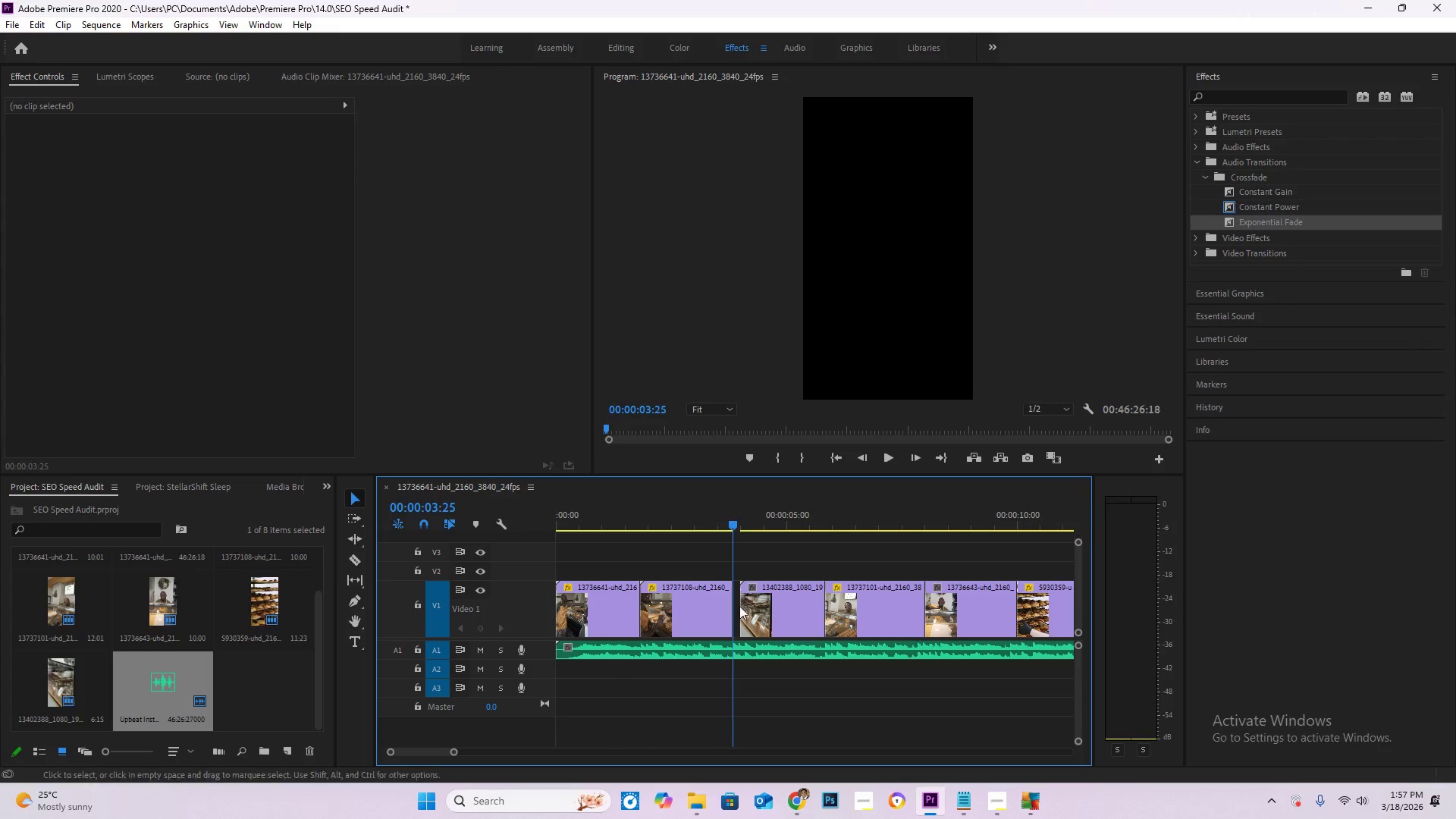 
left_click([769, 598])
 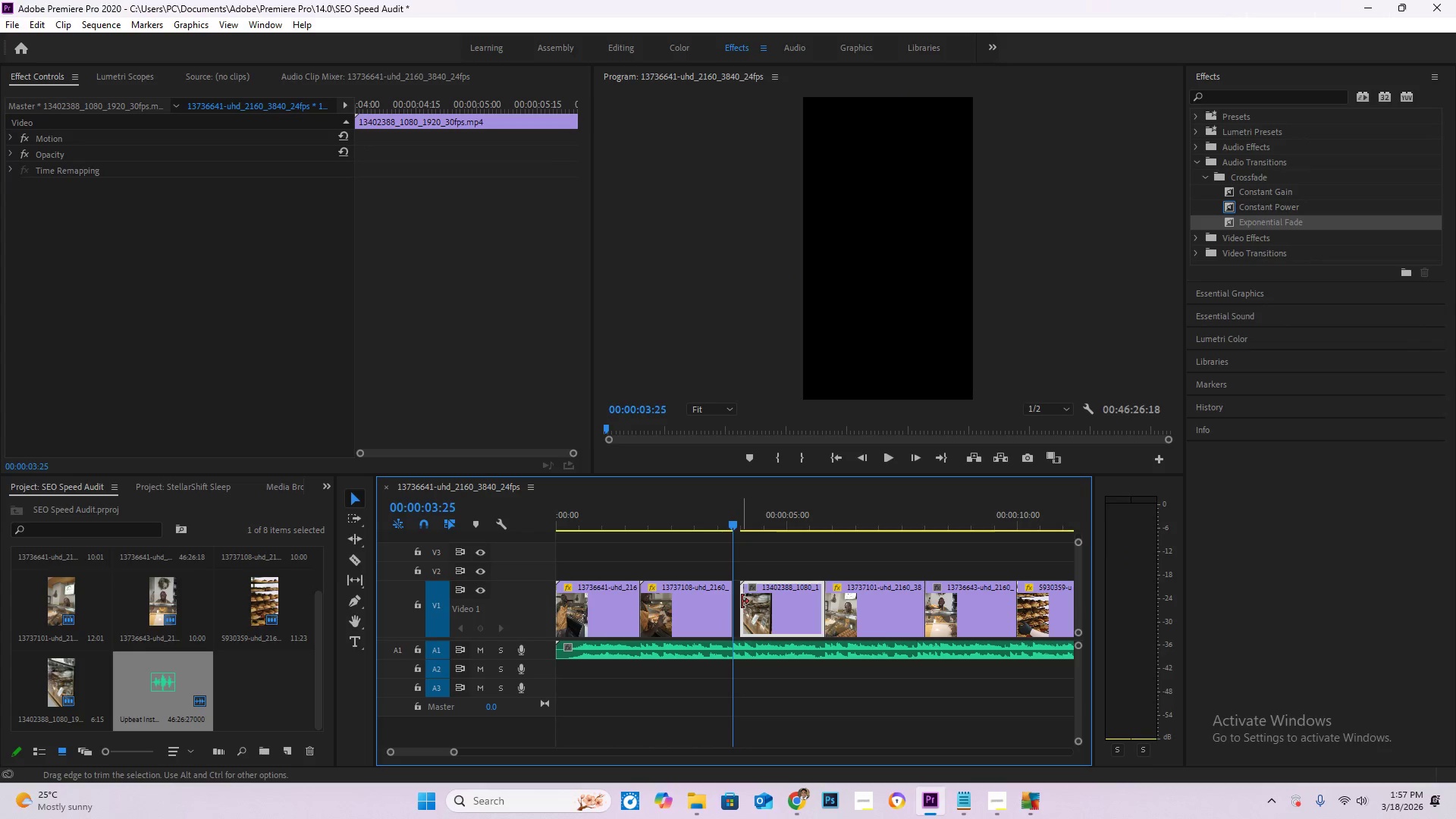 
left_click_drag(start_coordinate=[742, 601], to_coordinate=[730, 601])
 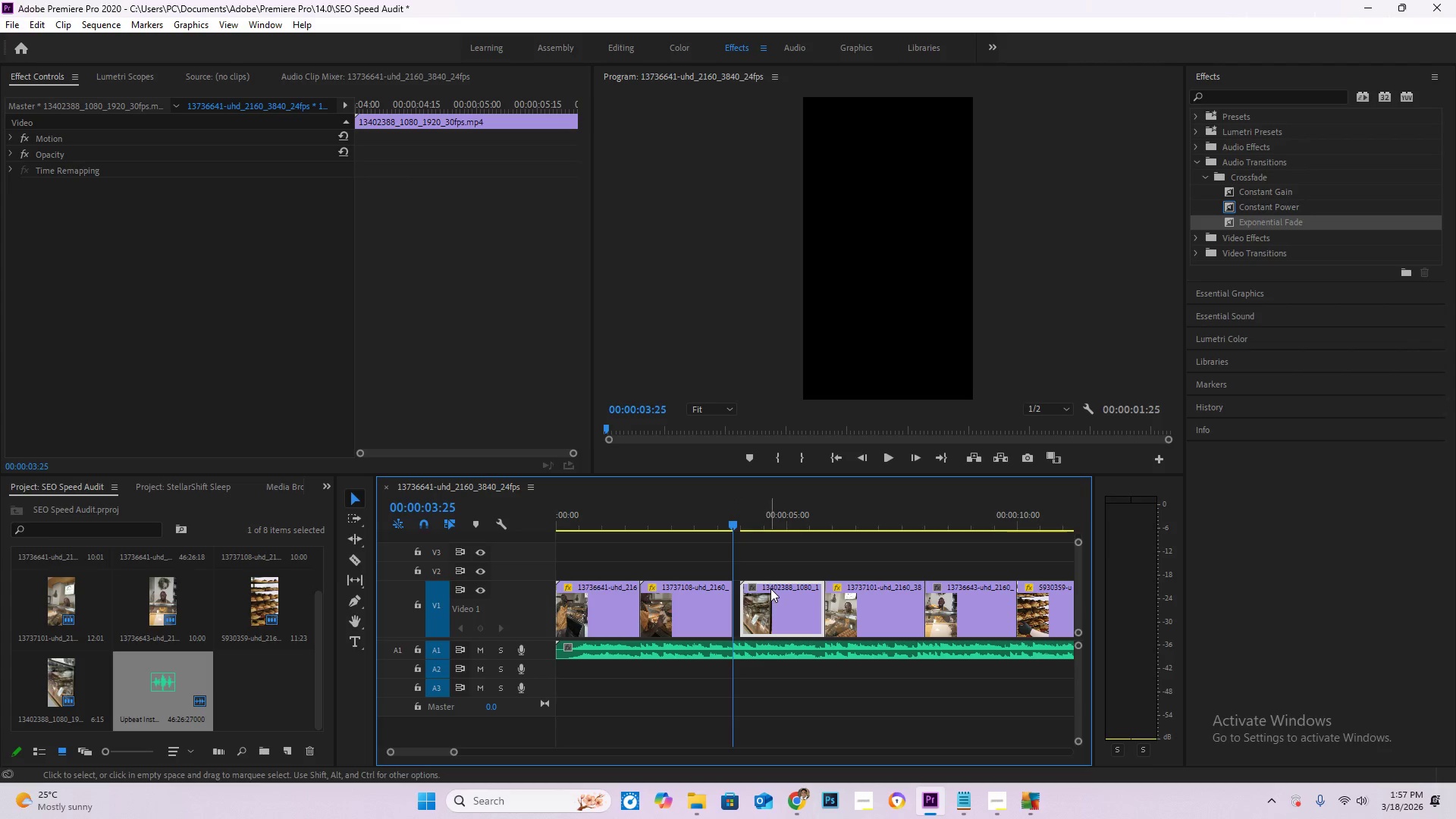 
left_click_drag(start_coordinate=[770, 588], to_coordinate=[760, 588])
 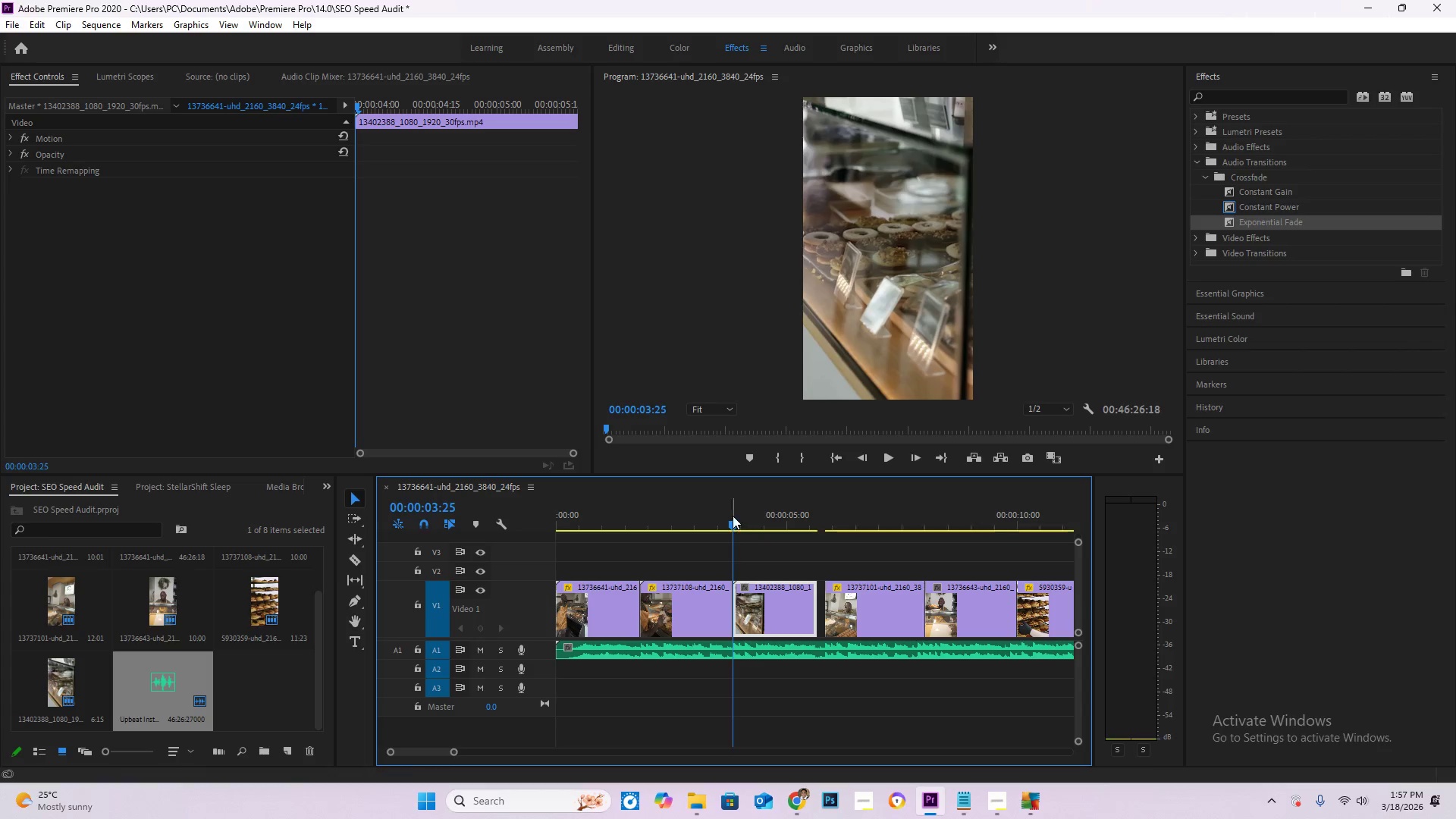 
left_click_drag(start_coordinate=[733, 516], to_coordinate=[718, 516])
 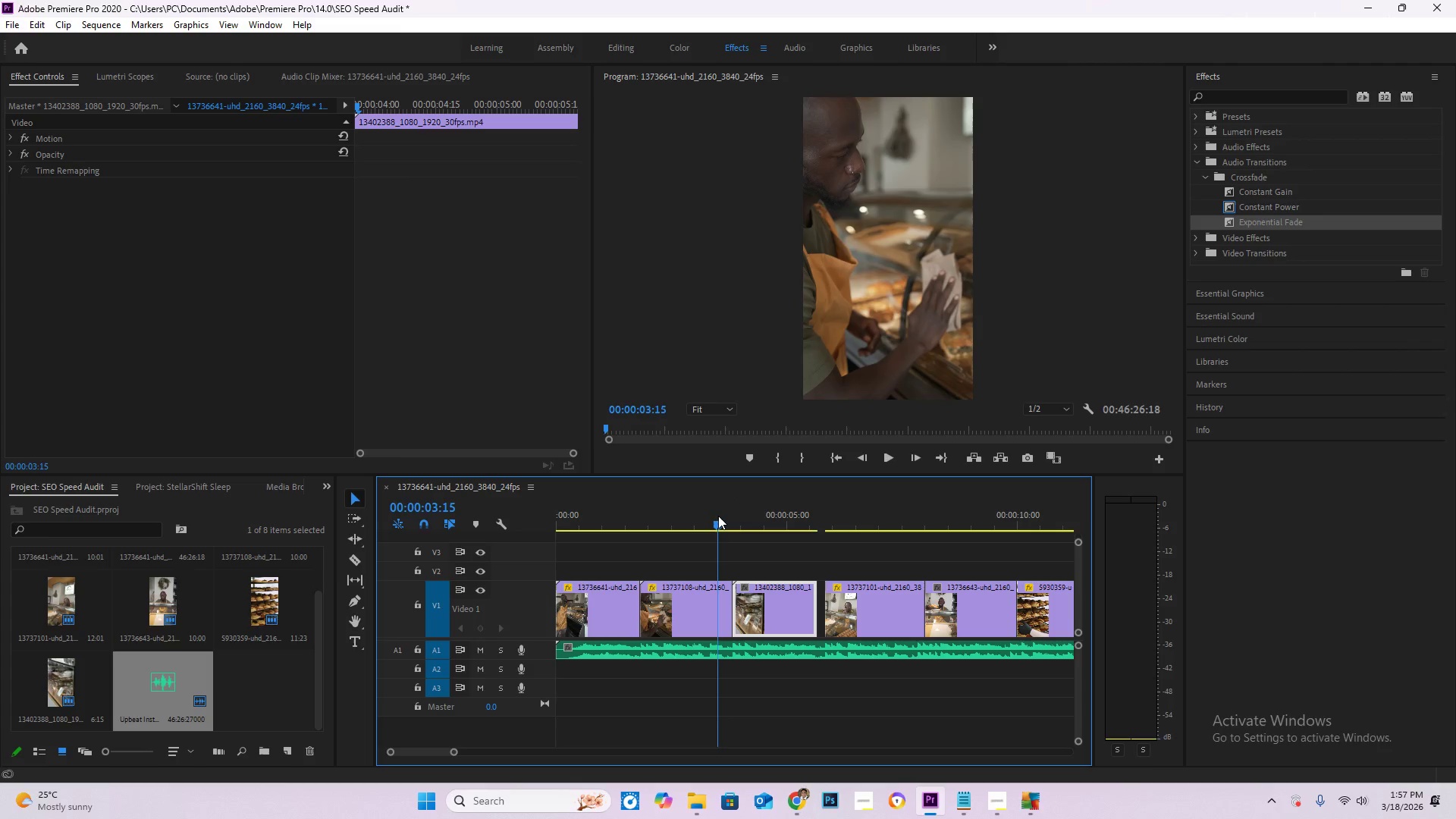 
key(Space)
 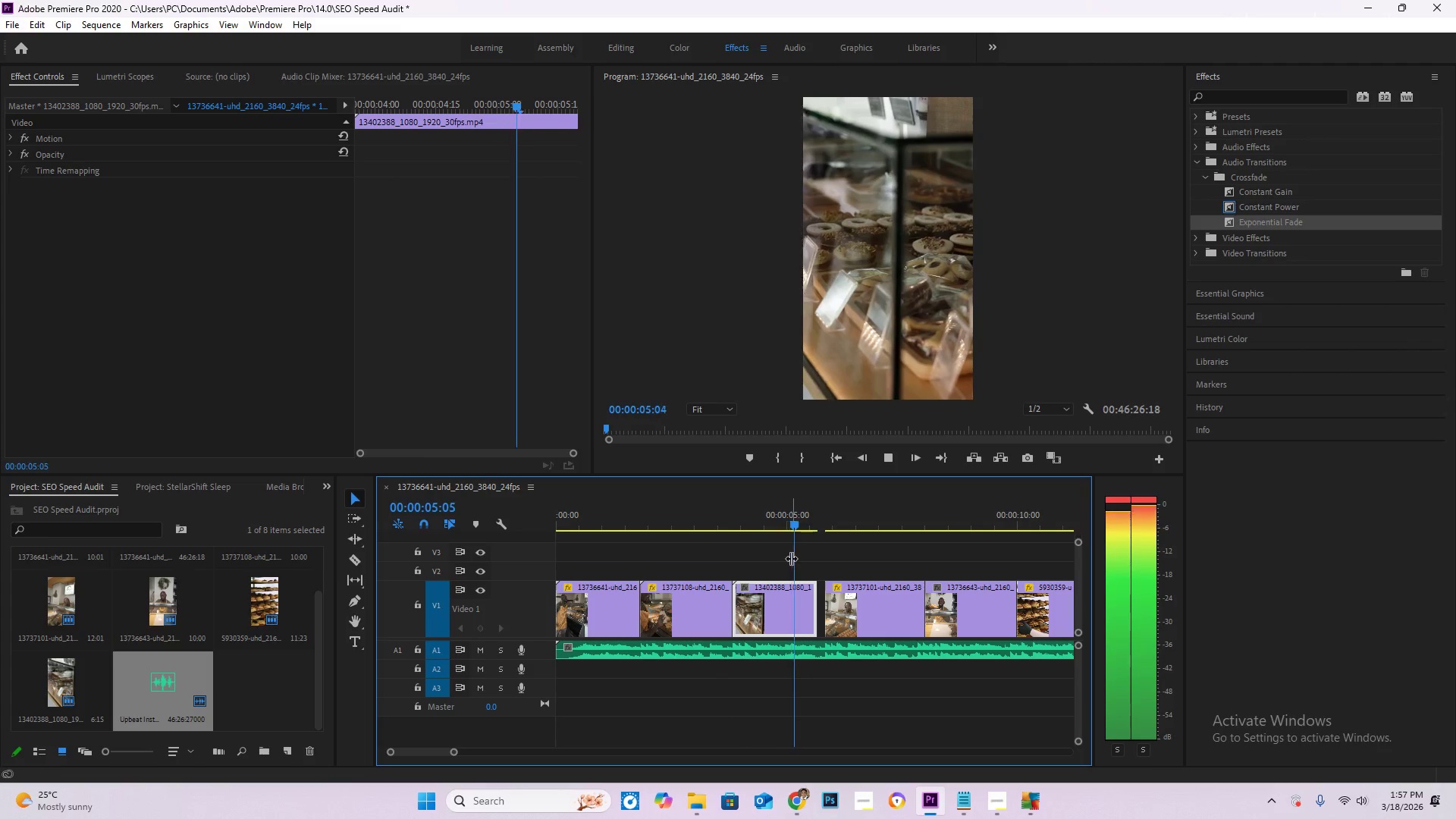 
key(Space)
 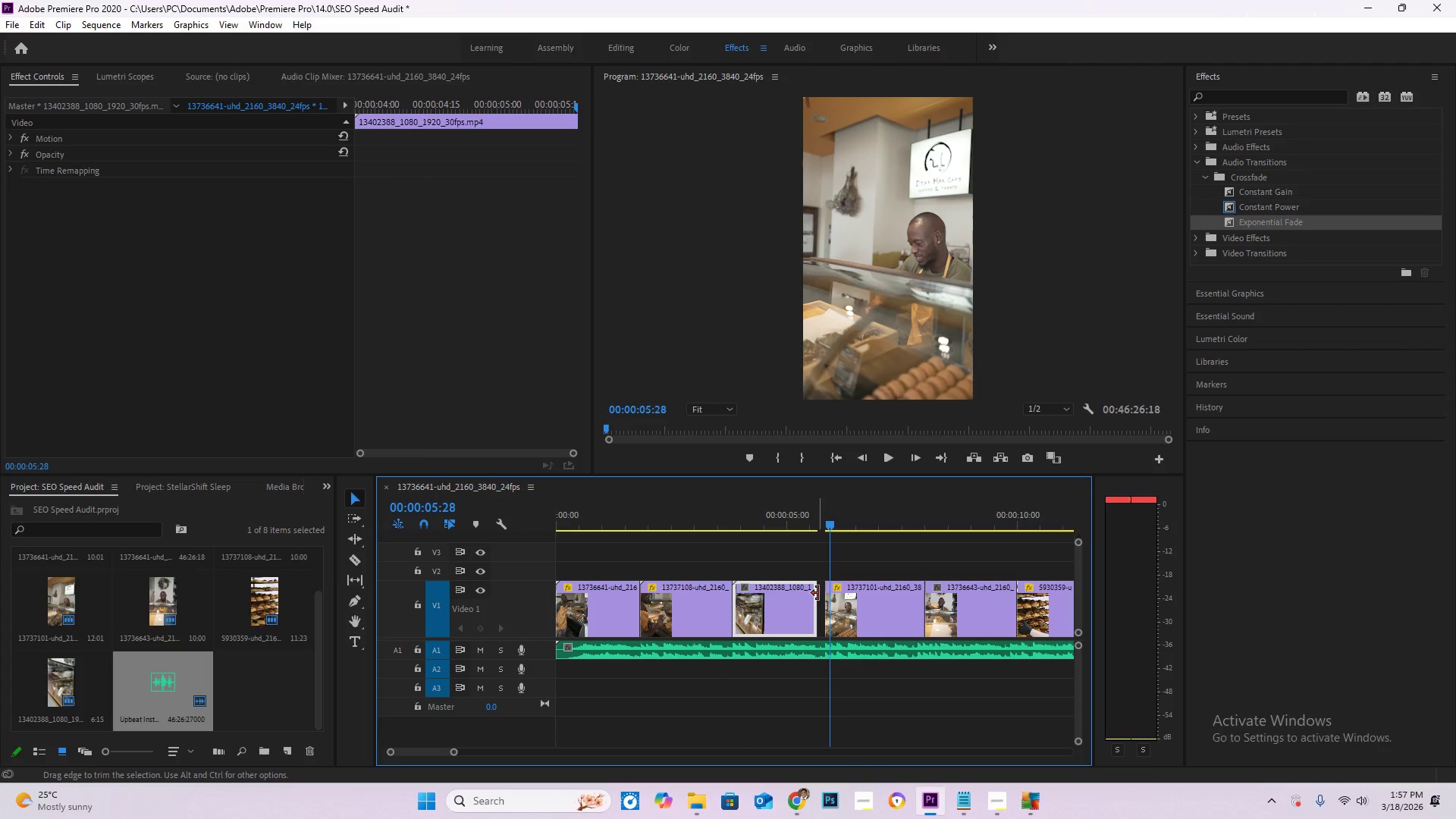 
left_click_drag(start_coordinate=[816, 593], to_coordinate=[824, 593])
 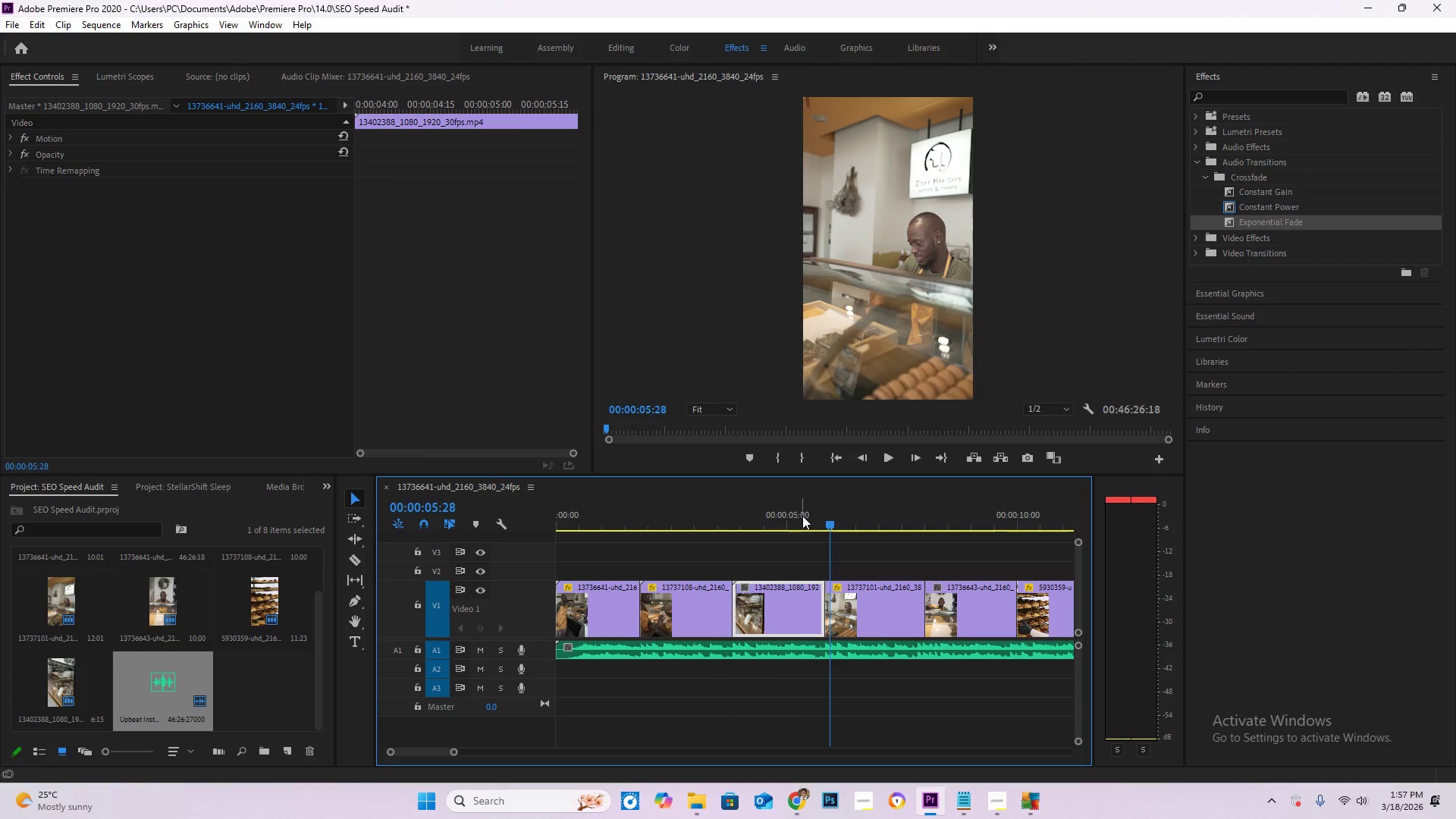 
left_click([802, 516])
 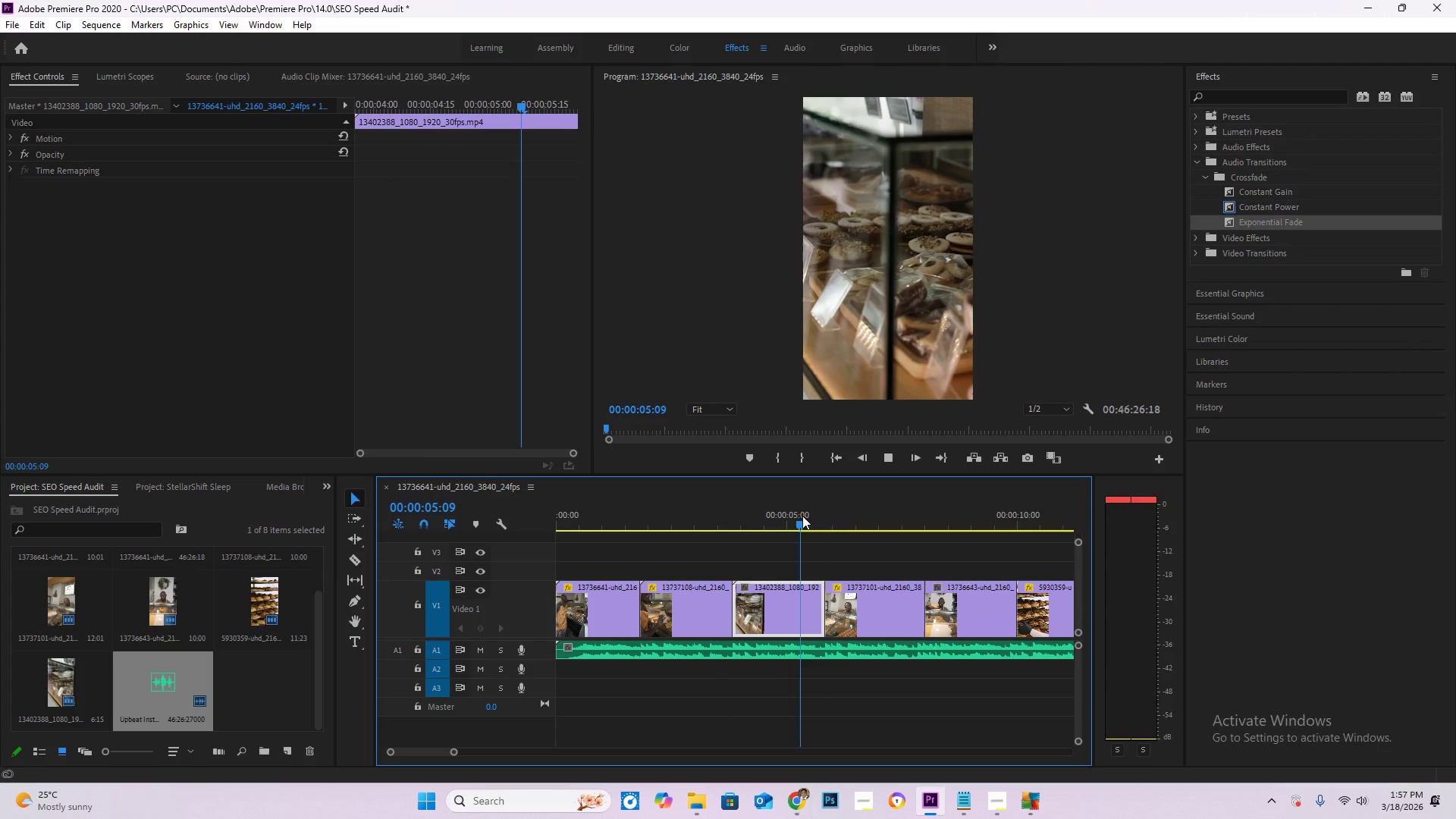 
key(Space)
 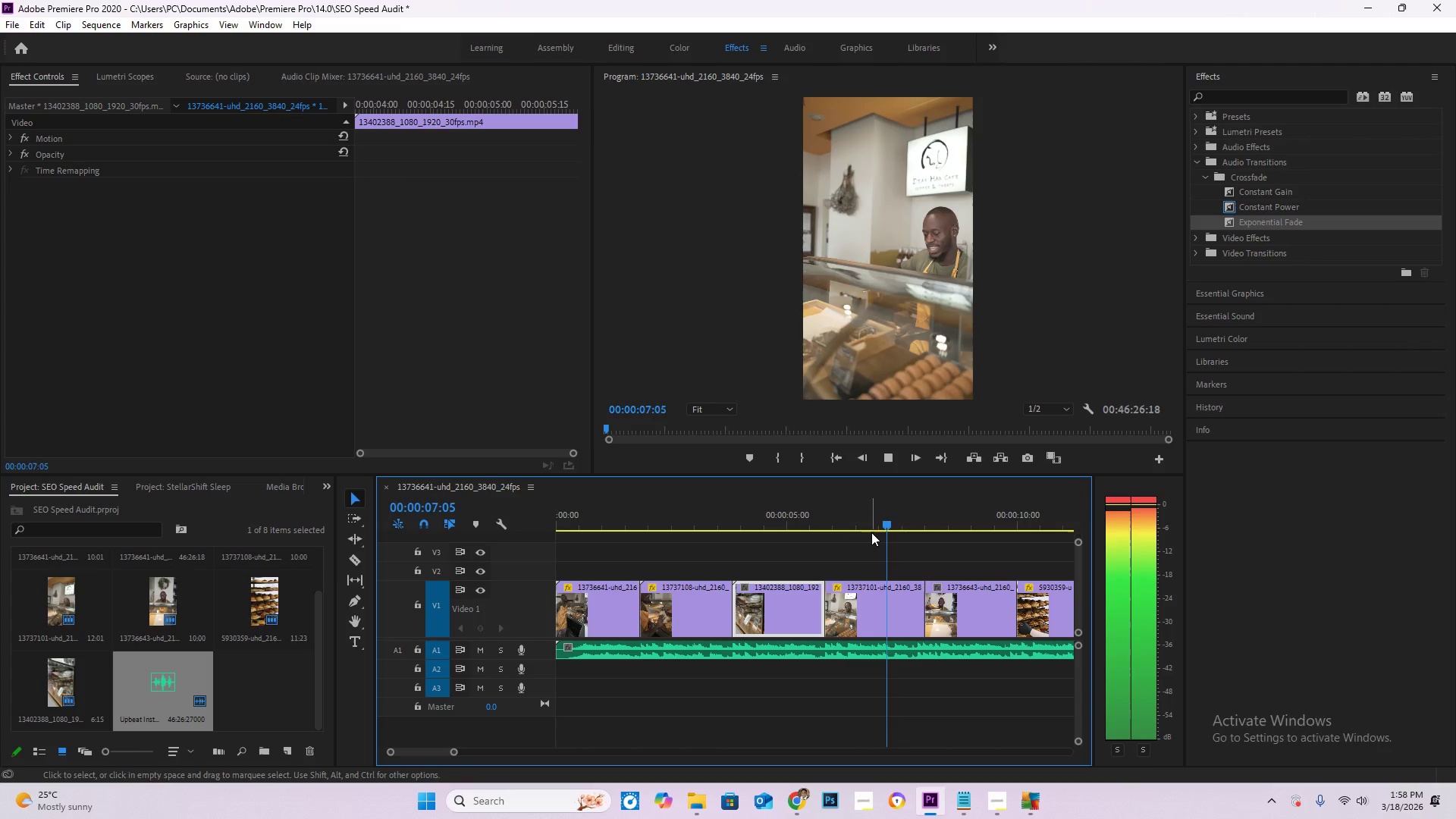 
key(Space)
 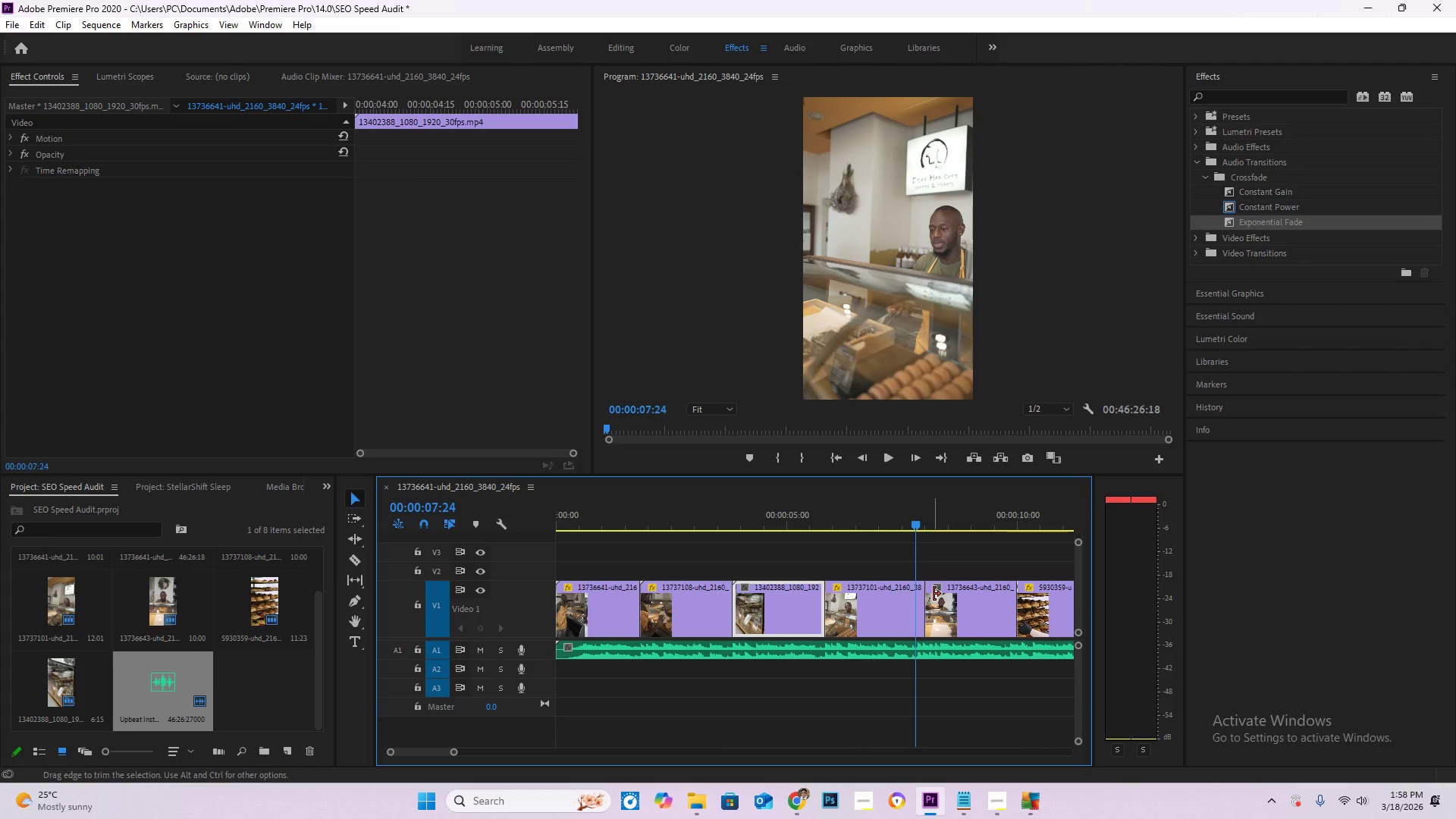 
left_click_drag(start_coordinate=[922, 602], to_coordinate=[915, 602])
 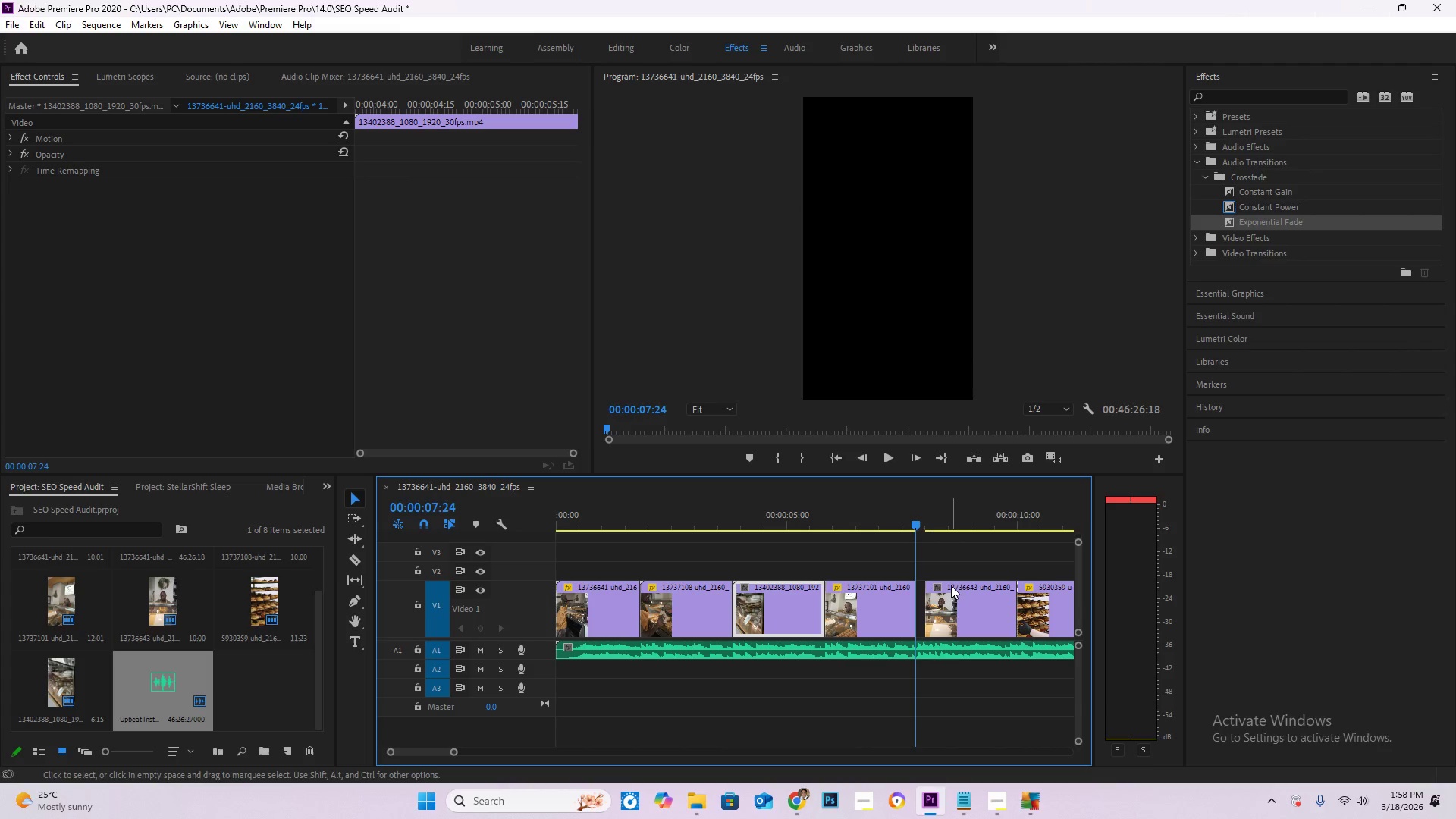 
left_click_drag(start_coordinate=[952, 585], to_coordinate=[941, 585])
 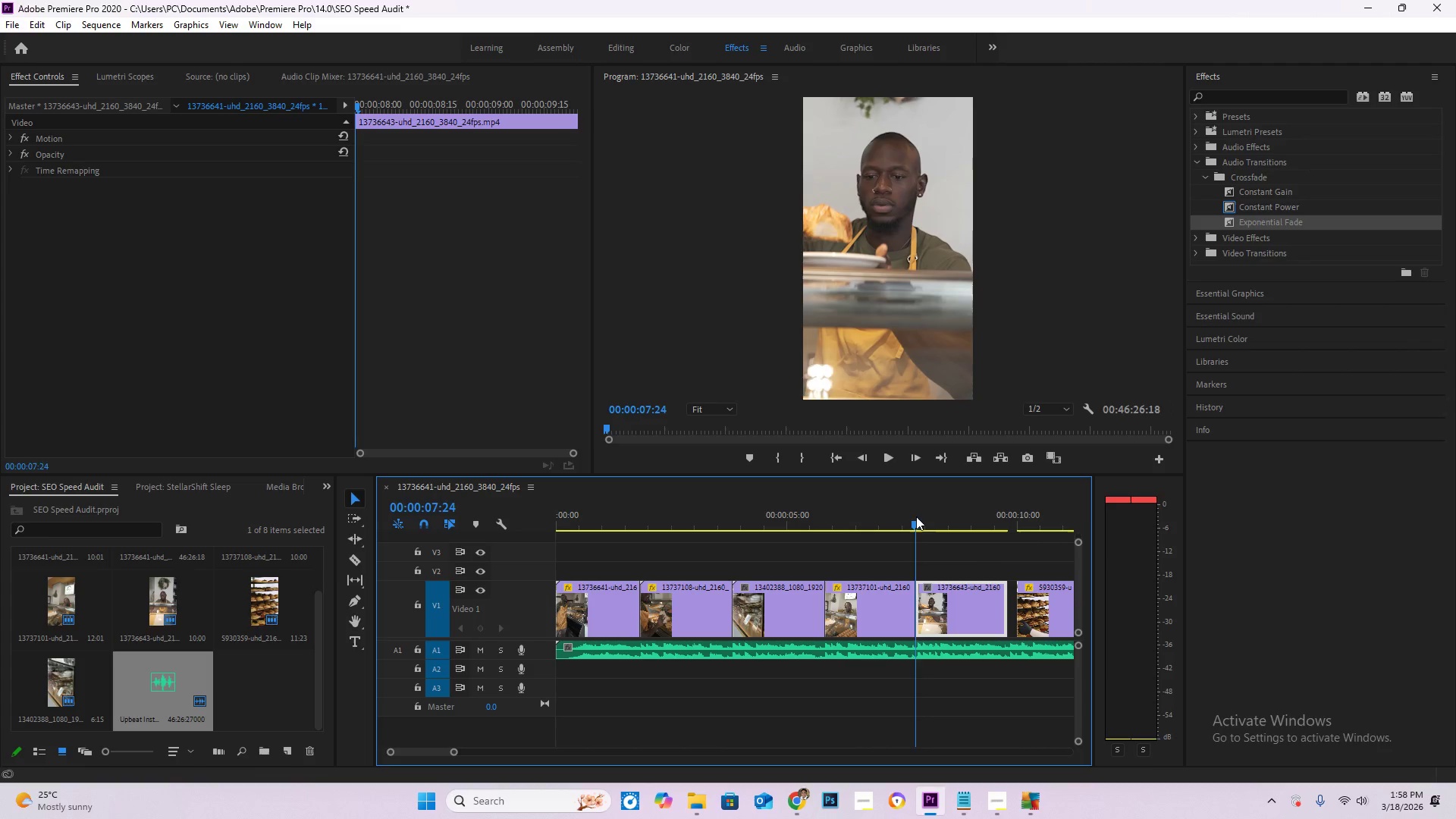 
left_click_drag(start_coordinate=[916, 516], to_coordinate=[906, 516])
 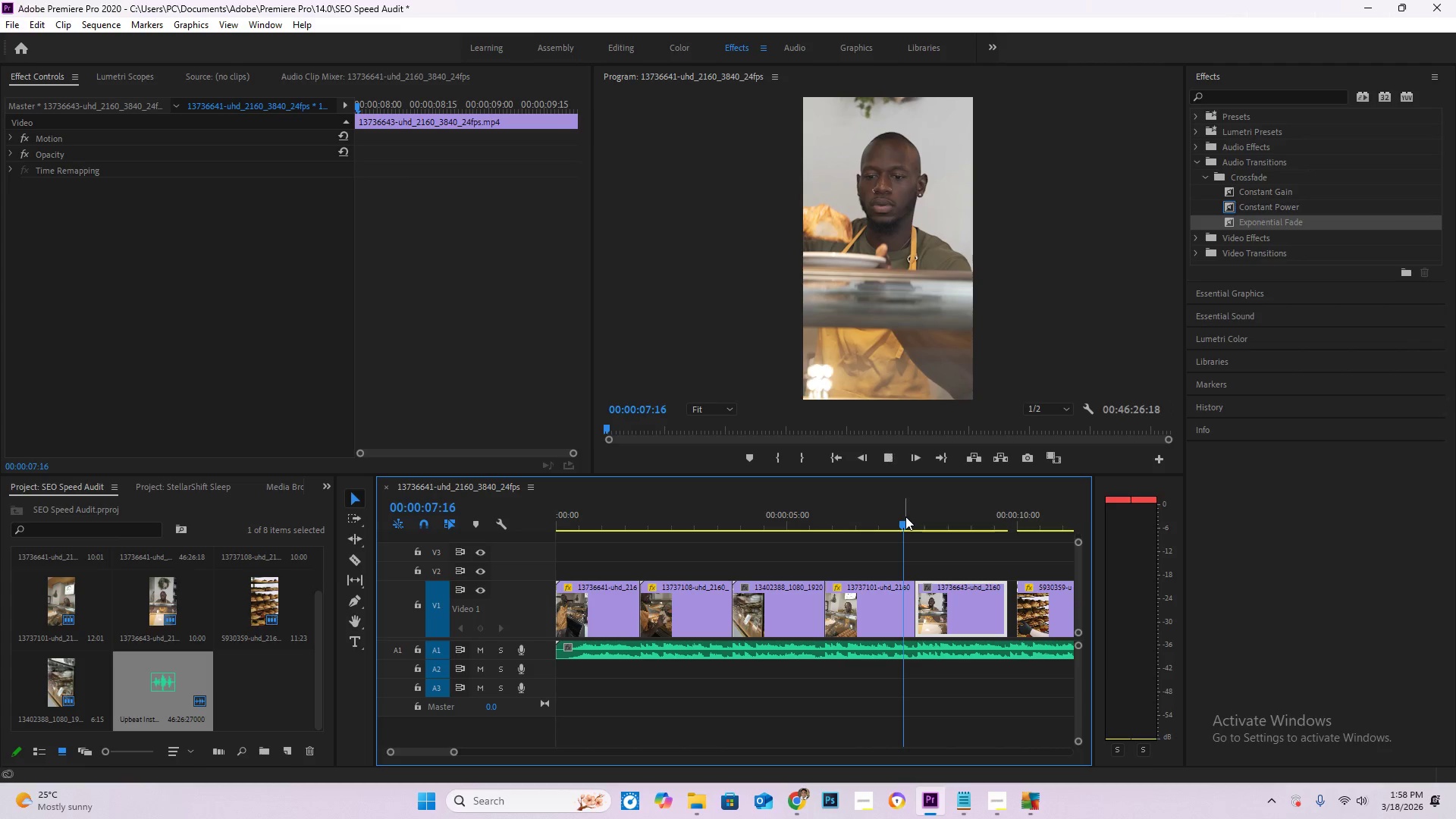 
key(Space)
 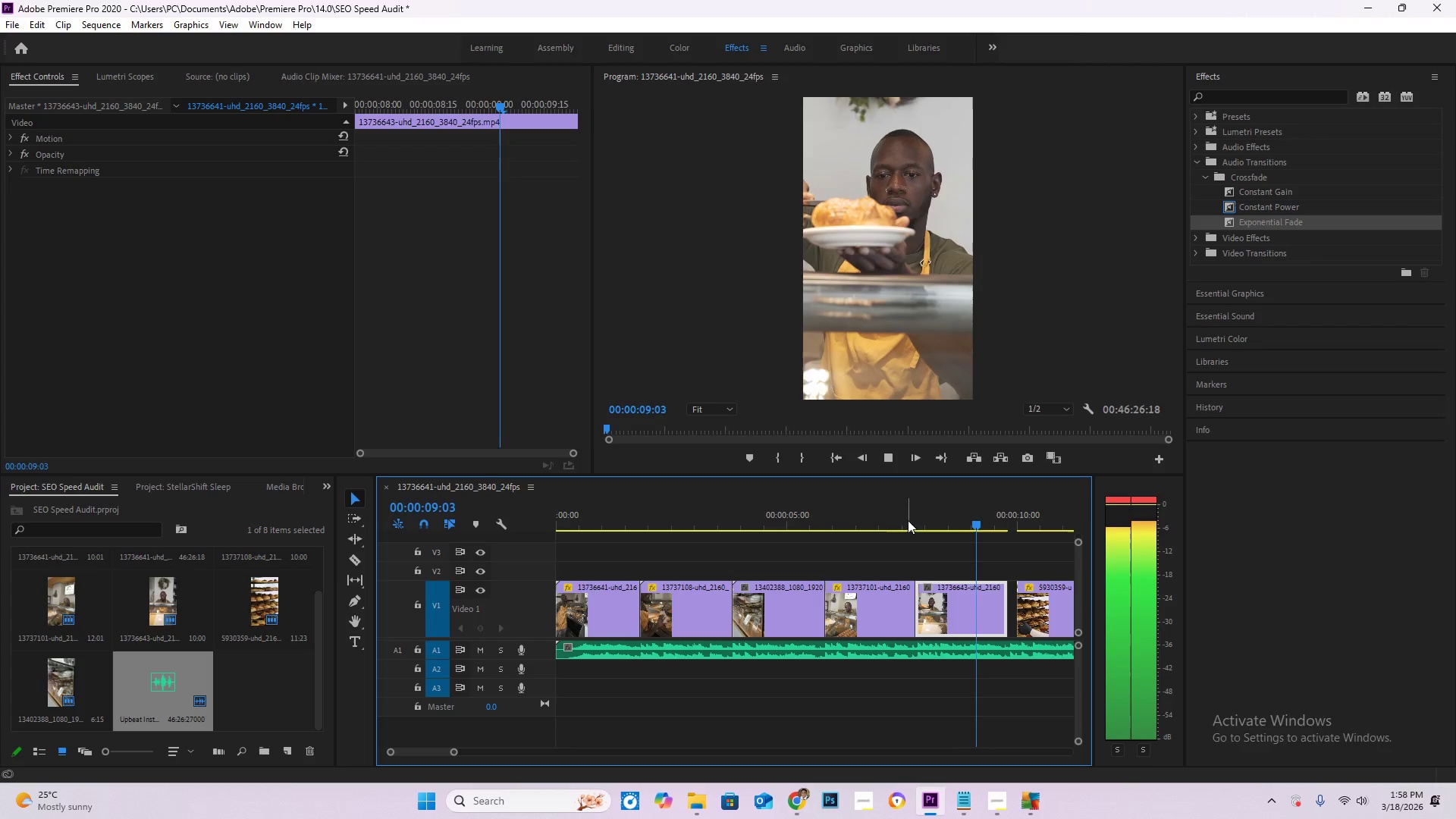 
key(Space)
 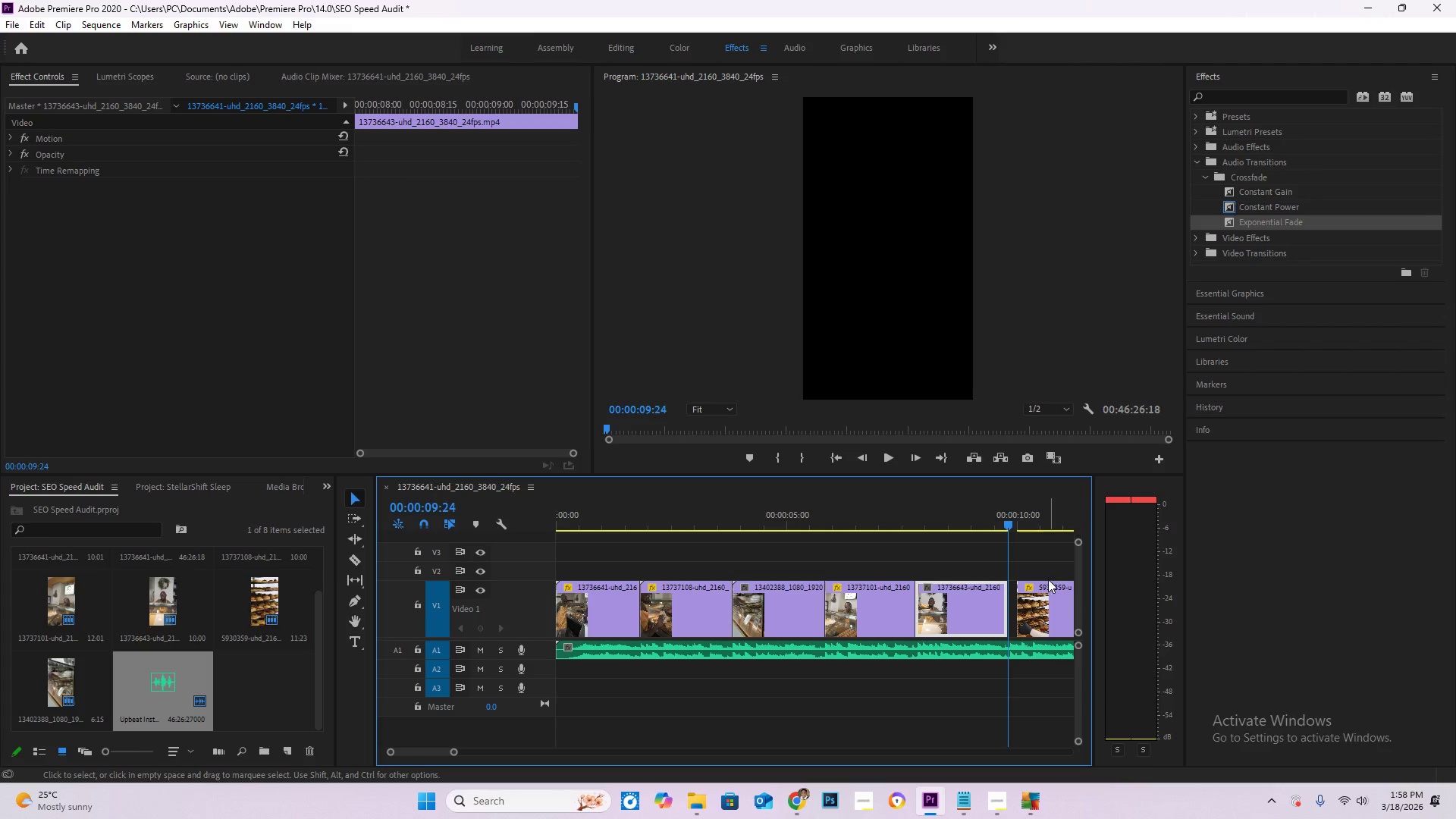 
left_click_drag(start_coordinate=[1048, 584], to_coordinate=[1040, 585])
 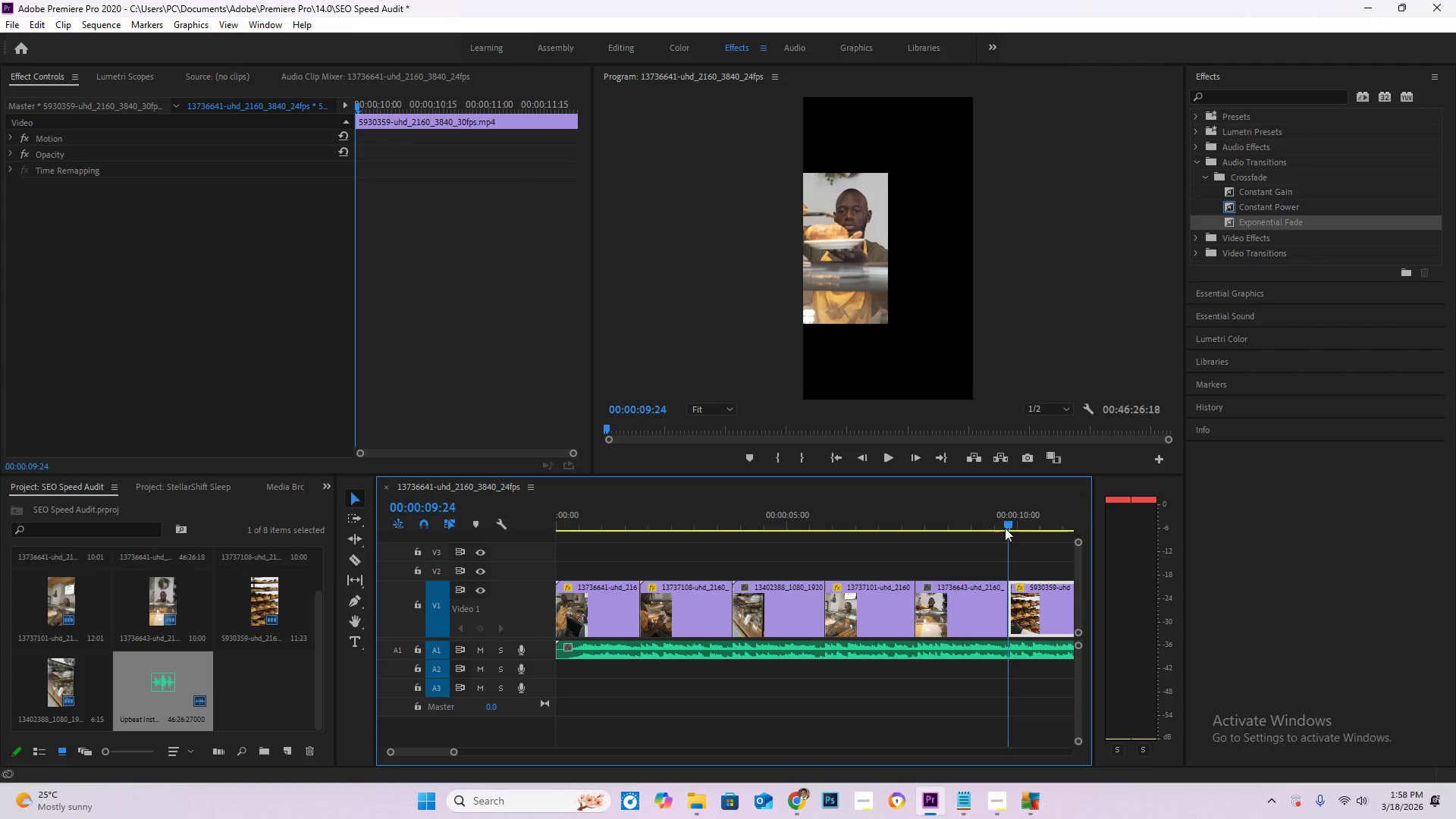 
left_click_drag(start_coordinate=[1000, 524], to_coordinate=[990, 522])
 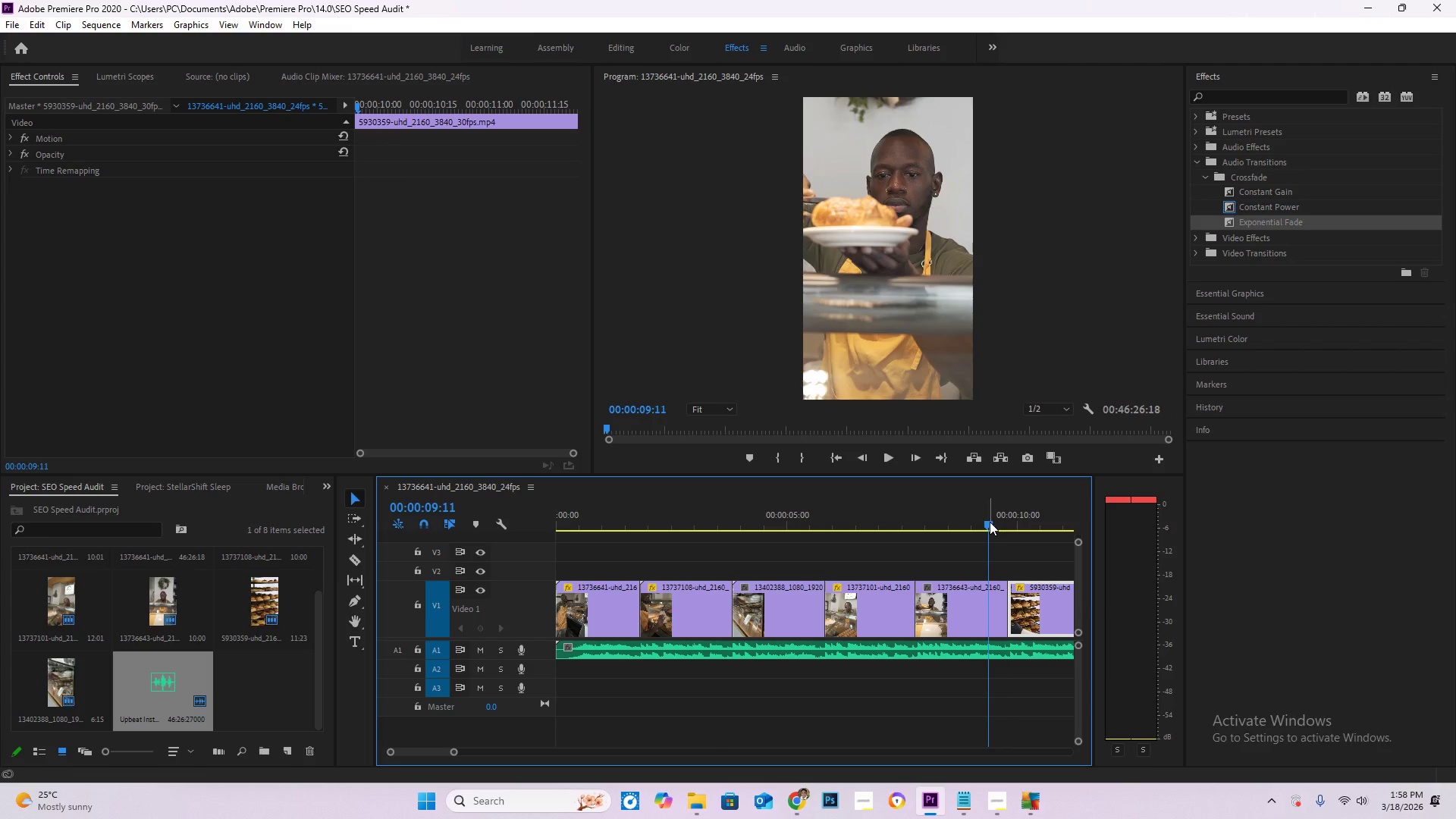 
key(Space)
 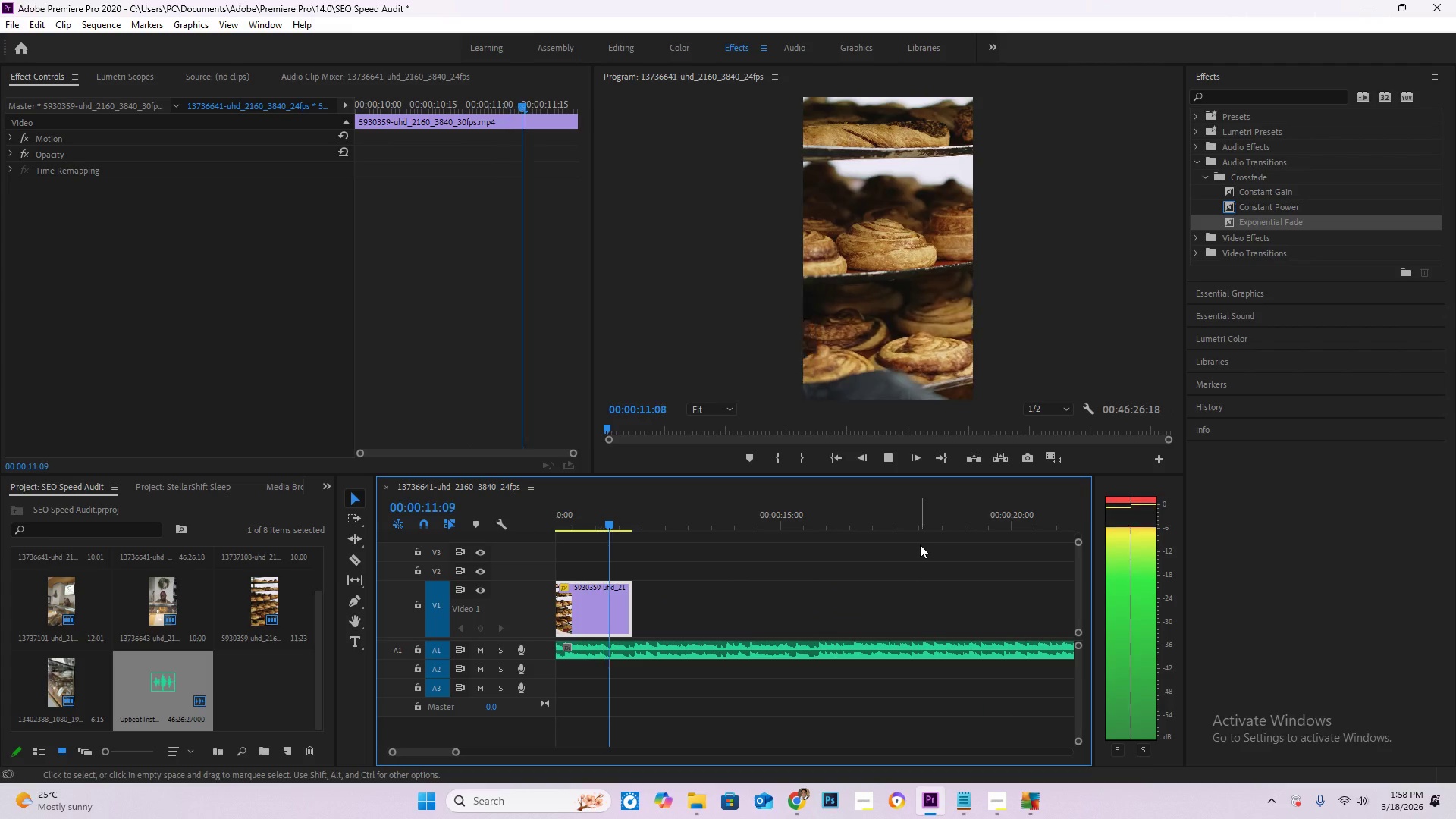 
key(Space)
 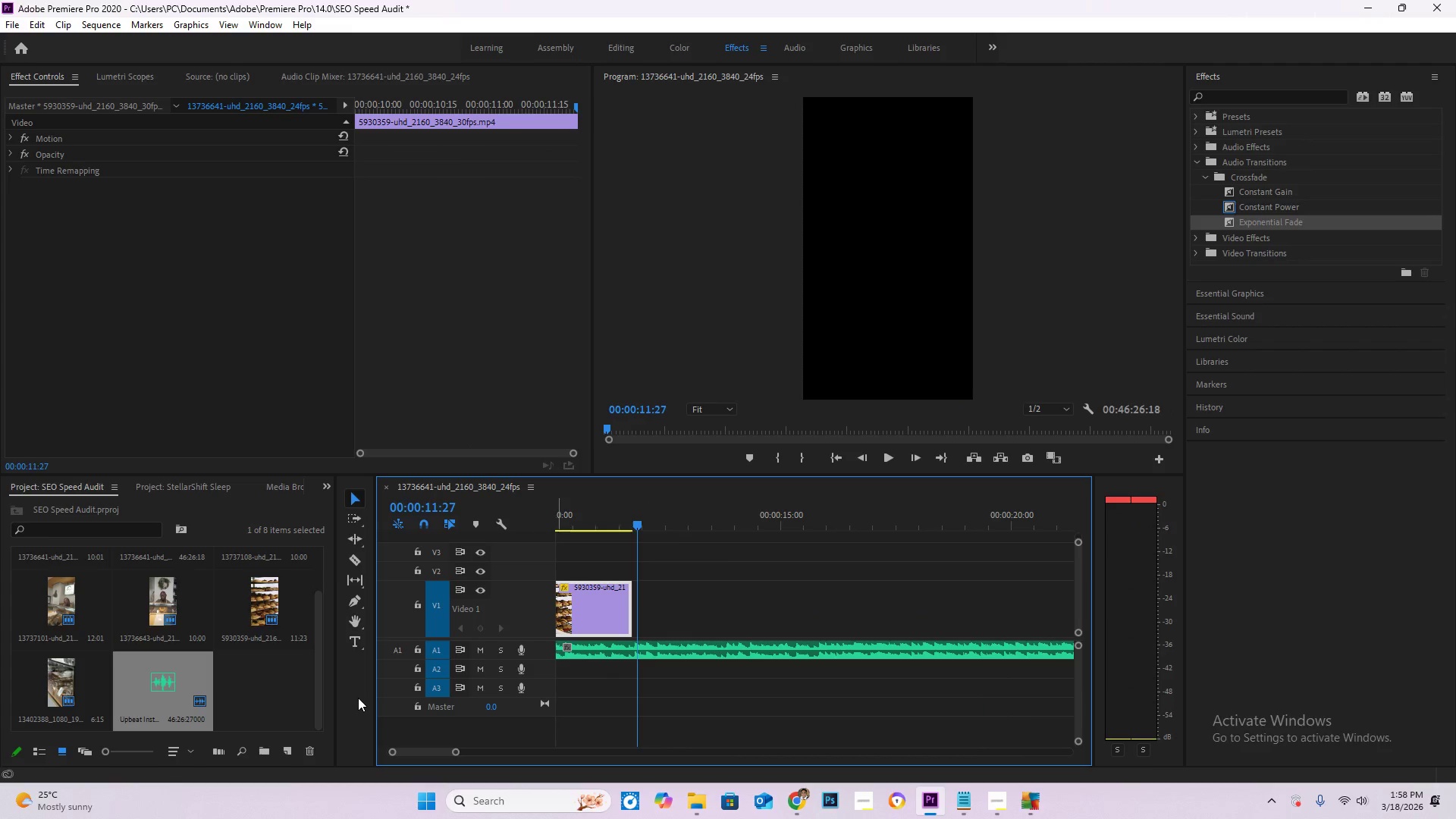 
key(Control+S)
 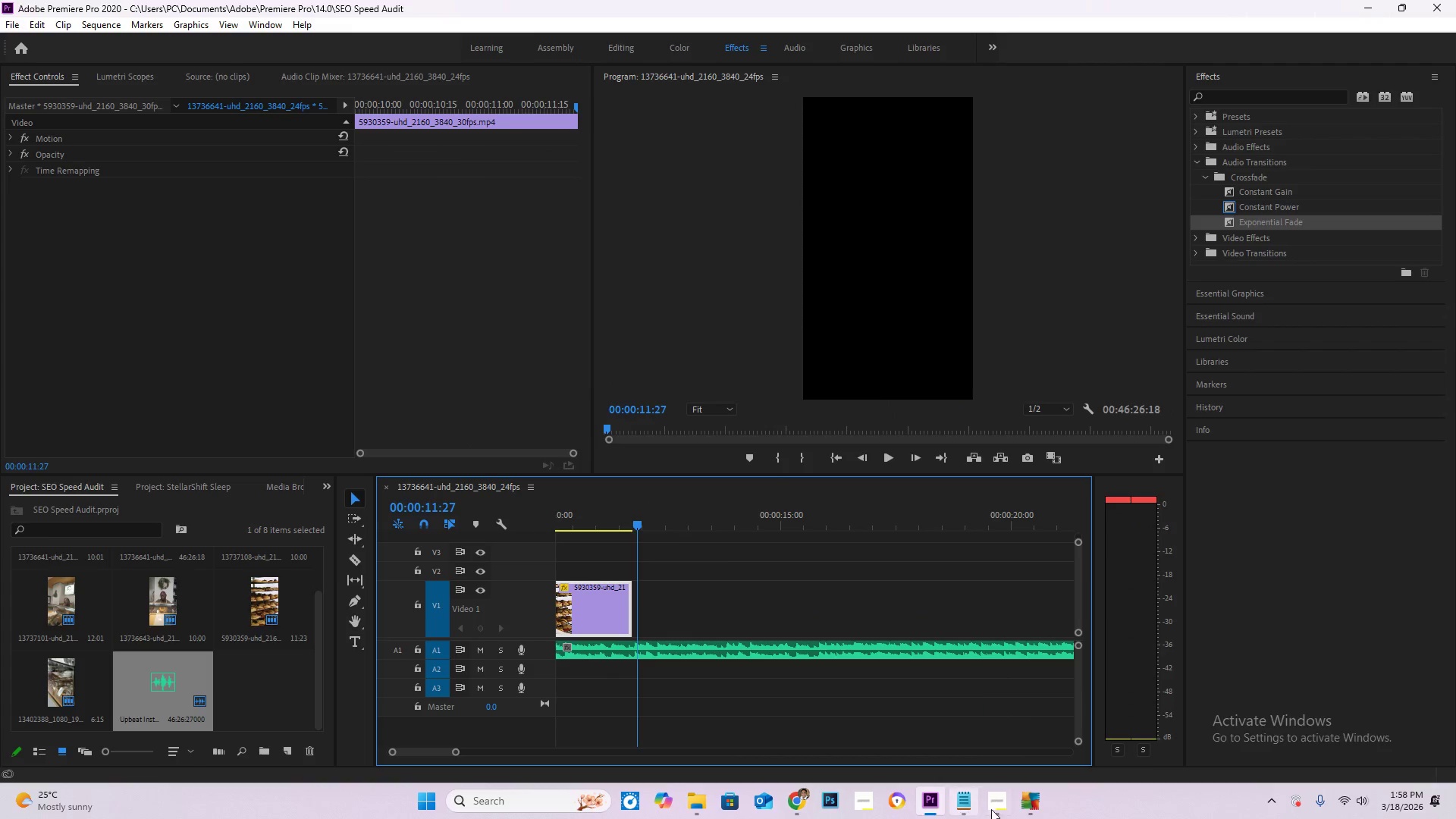 
left_click([994, 805])